 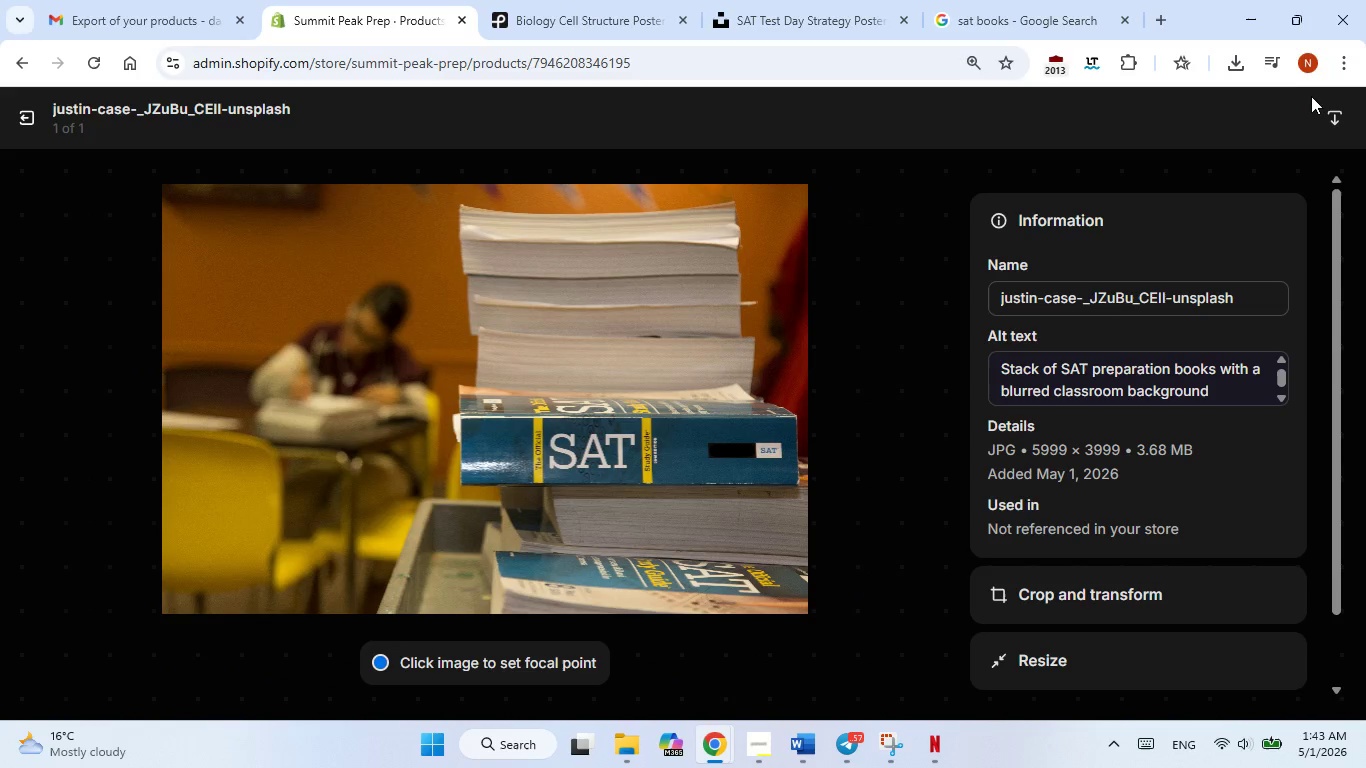 
left_click([1283, 113])
 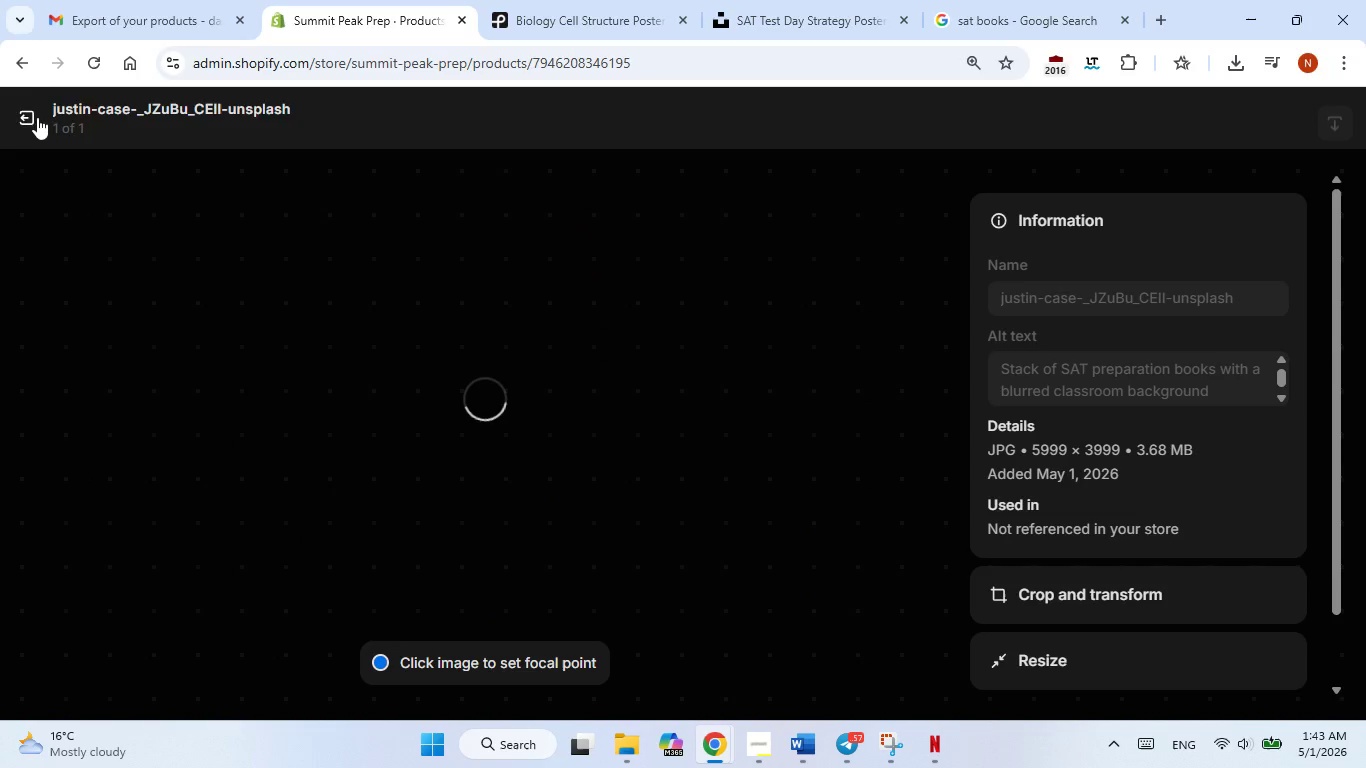 
mouse_move([59, 129])
 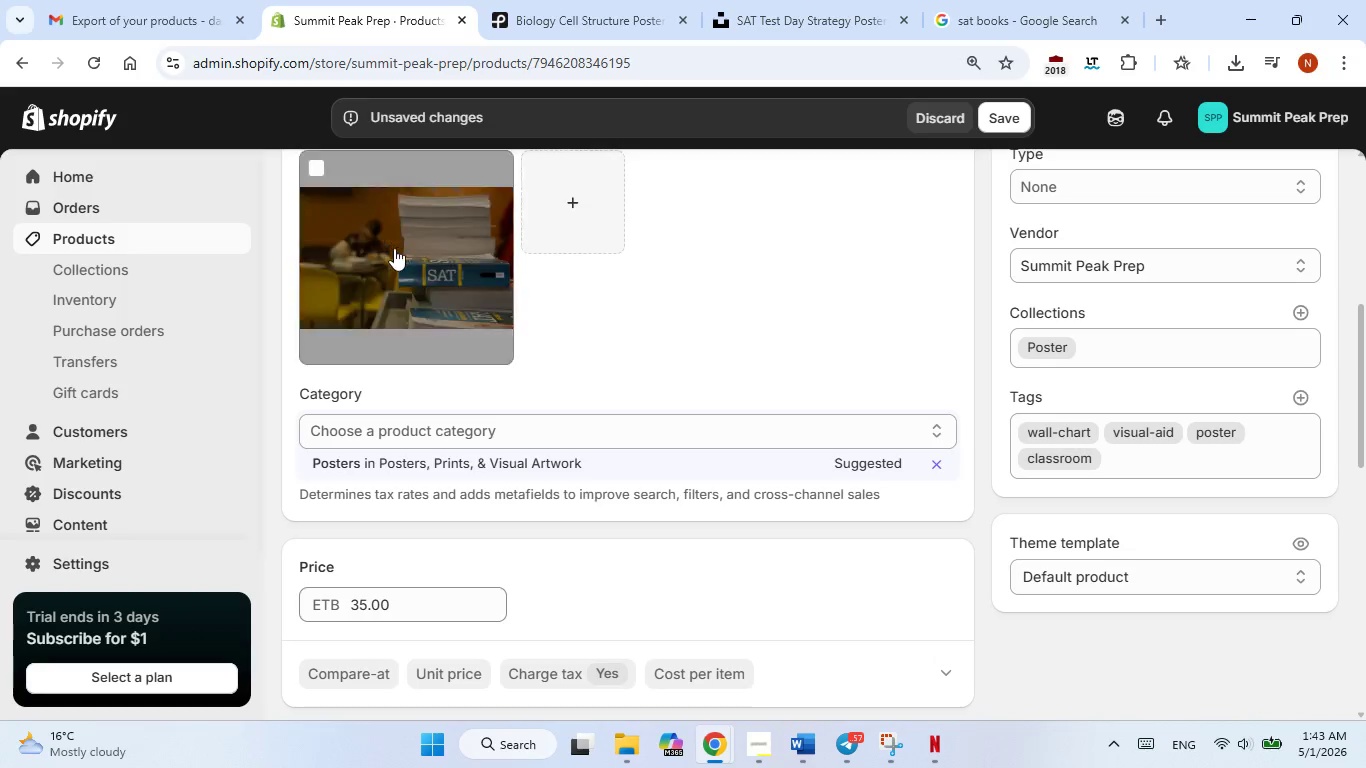 
left_click([25, 112])
 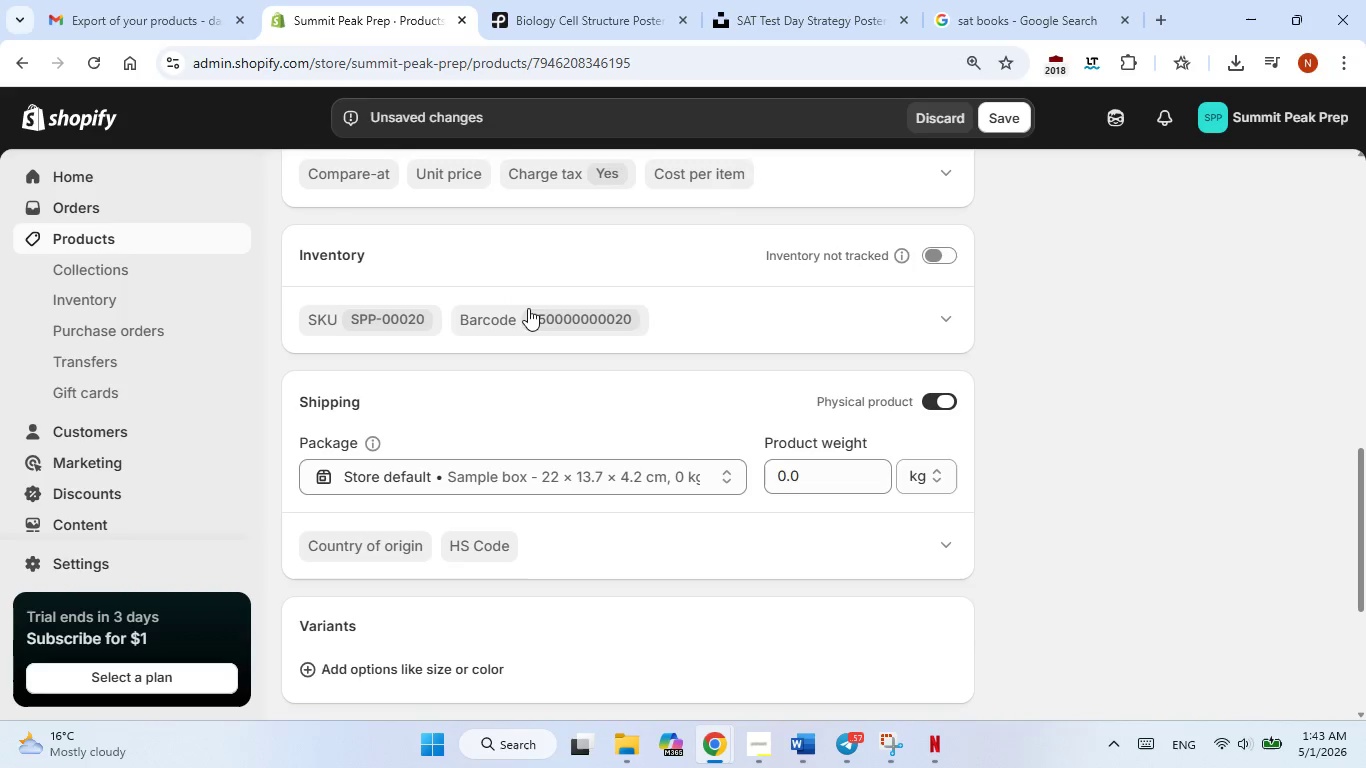 
scroll: coordinate [829, 618], scroll_direction: down, amount: 5.0
 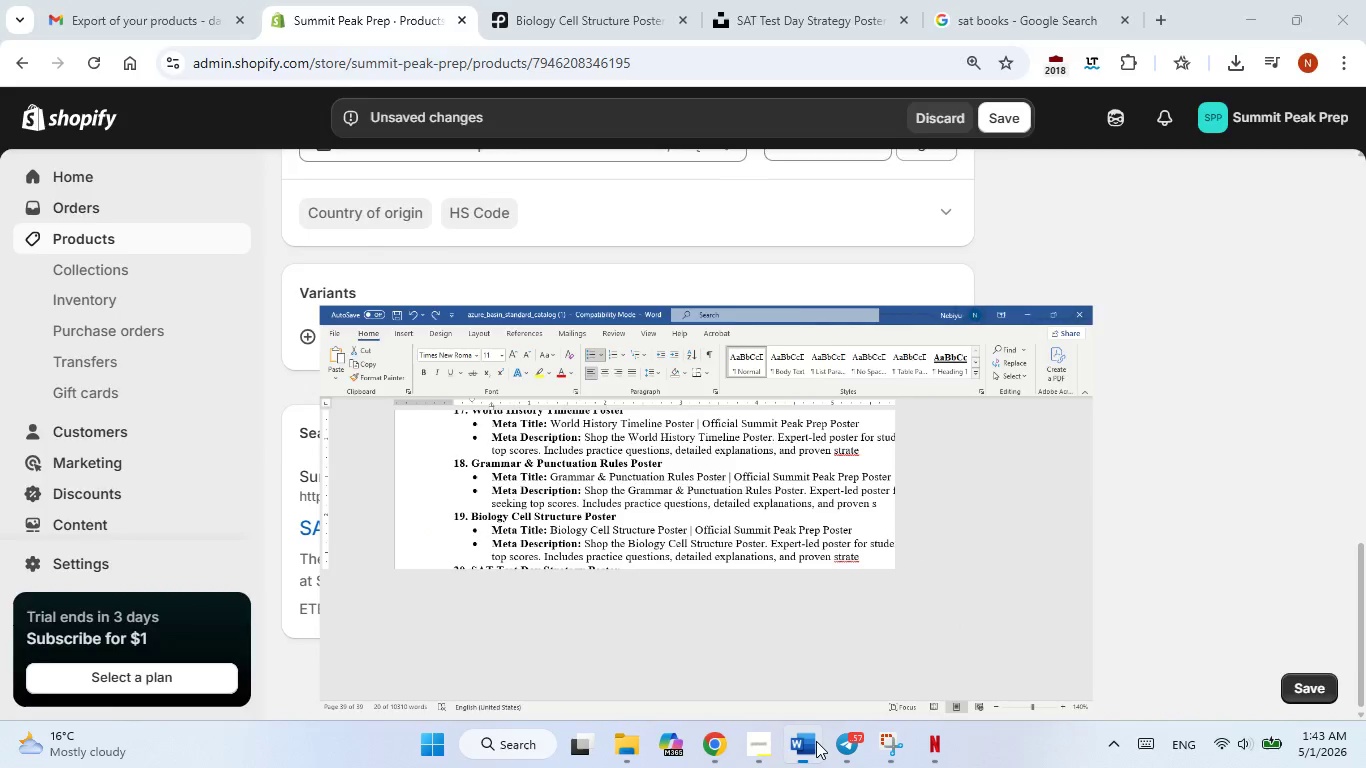 
left_click([816, 741])
 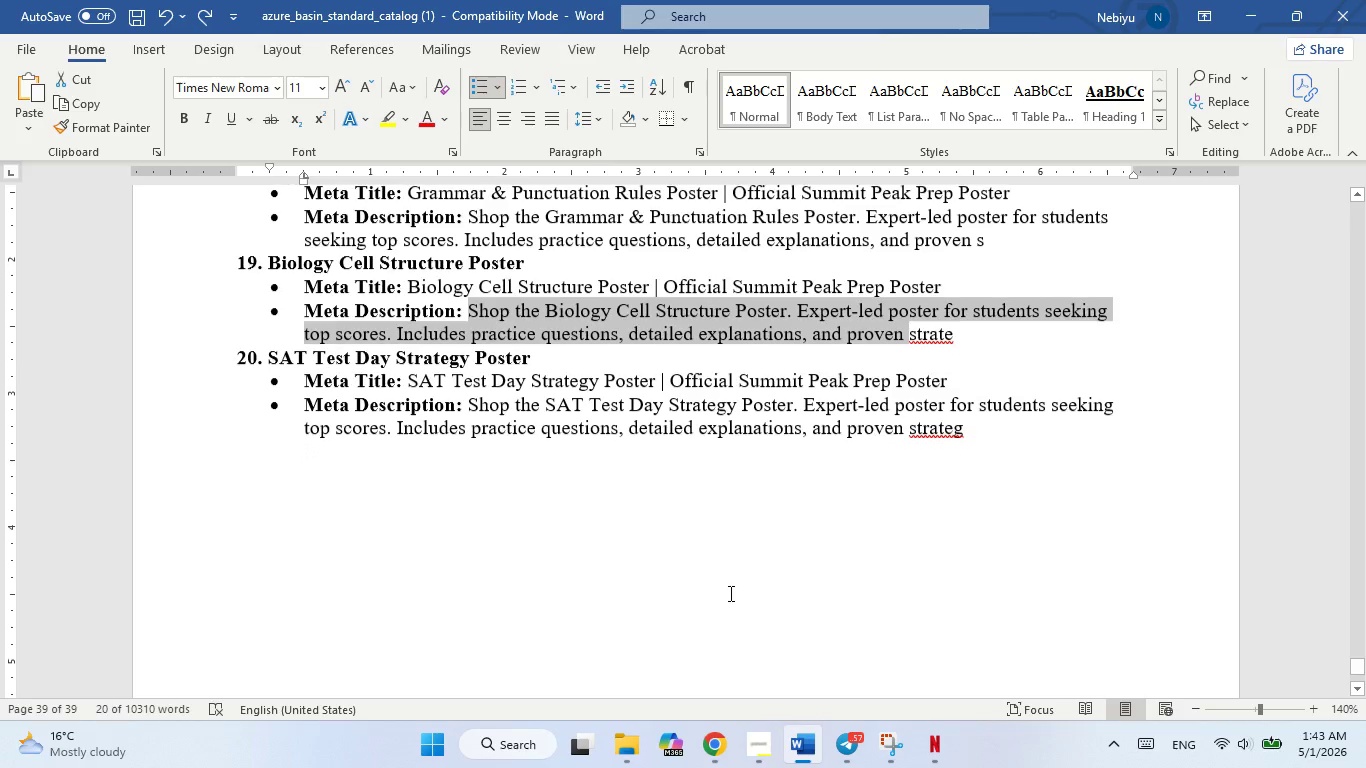 
scroll: coordinate [716, 593], scroll_direction: down, amount: 1.0
 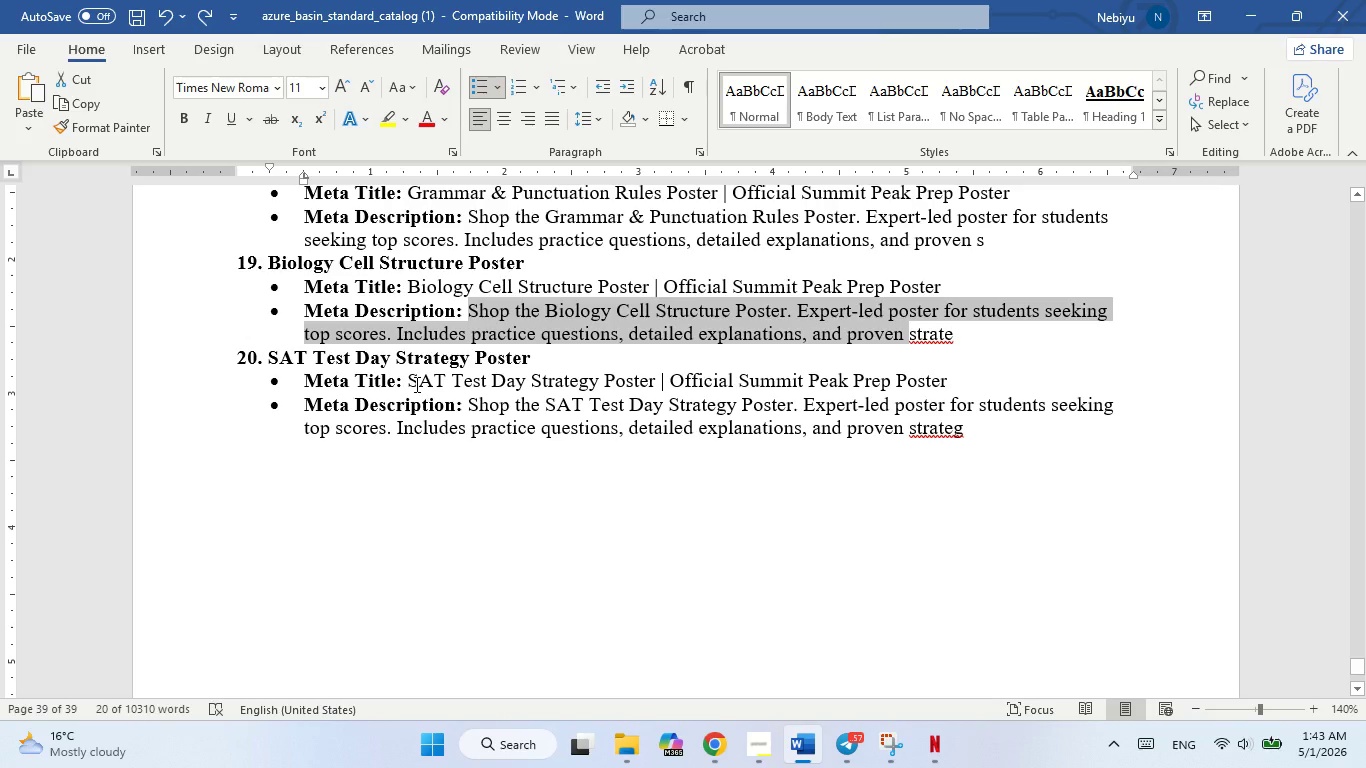 
left_click_drag(start_coordinate=[415, 384], to_coordinate=[945, 383])
 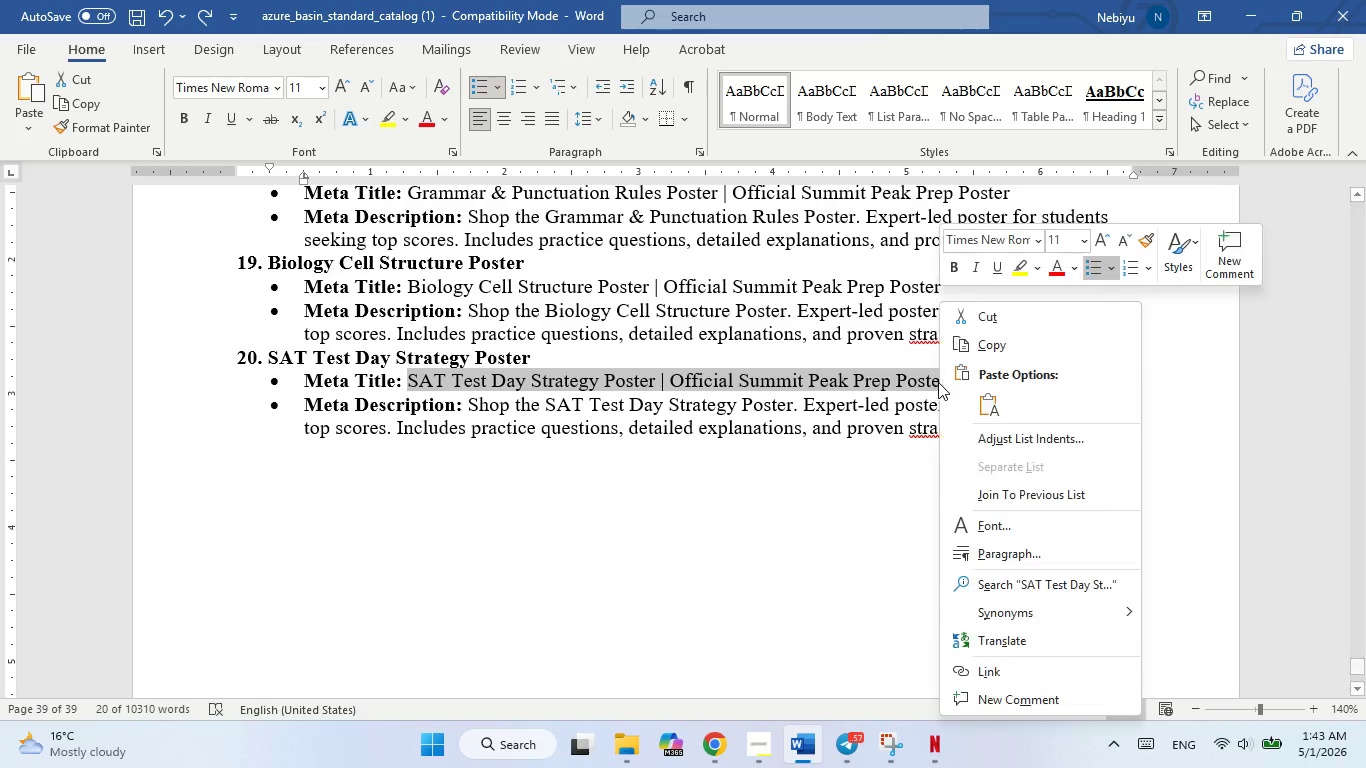 
right_click([938, 382])
 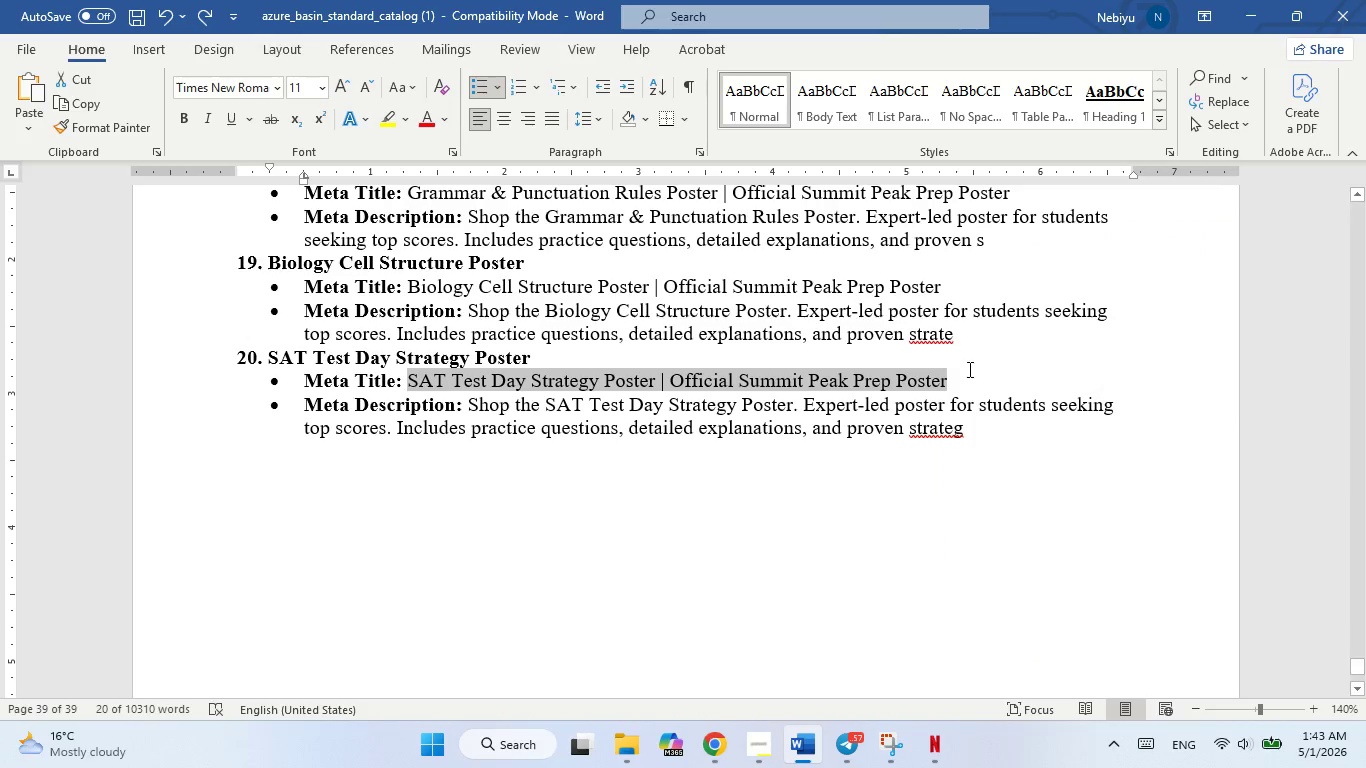 
left_click([971, 347])
 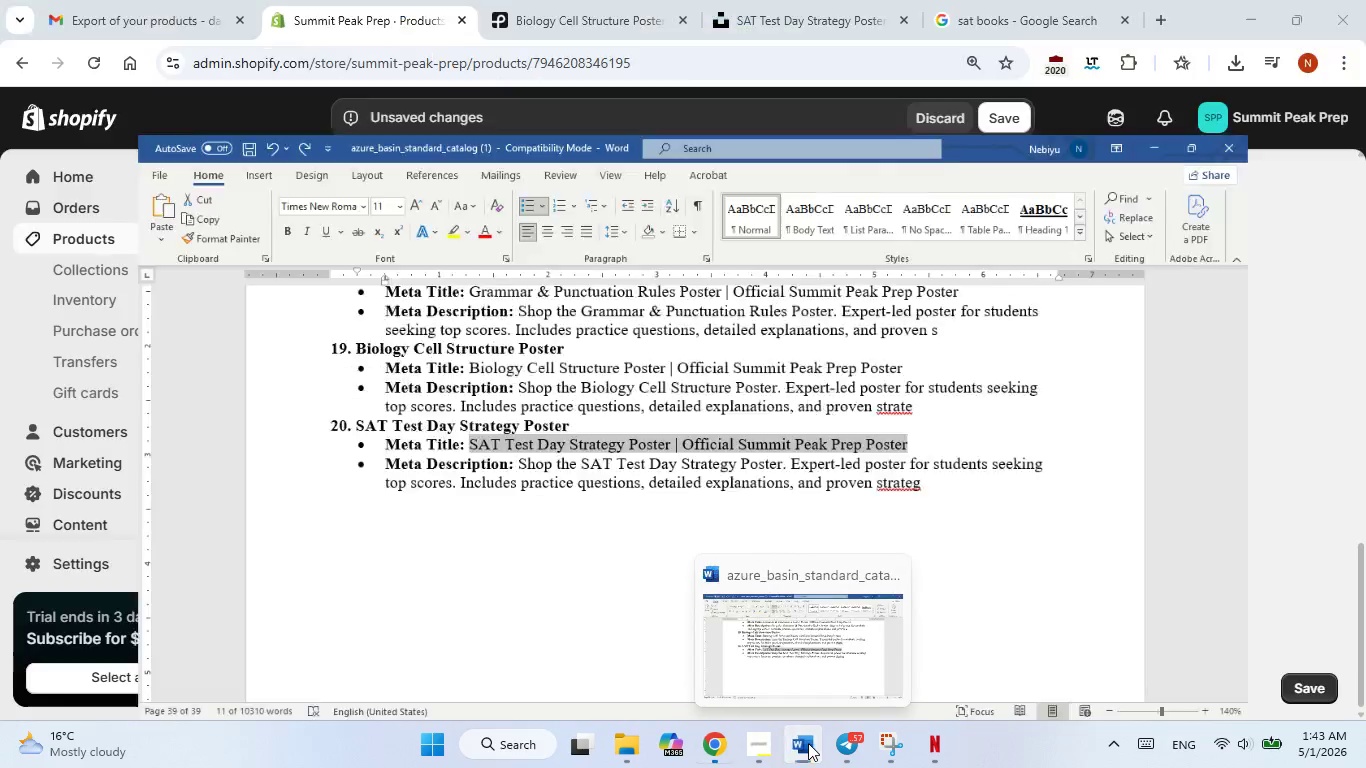 
left_click([808, 743])
 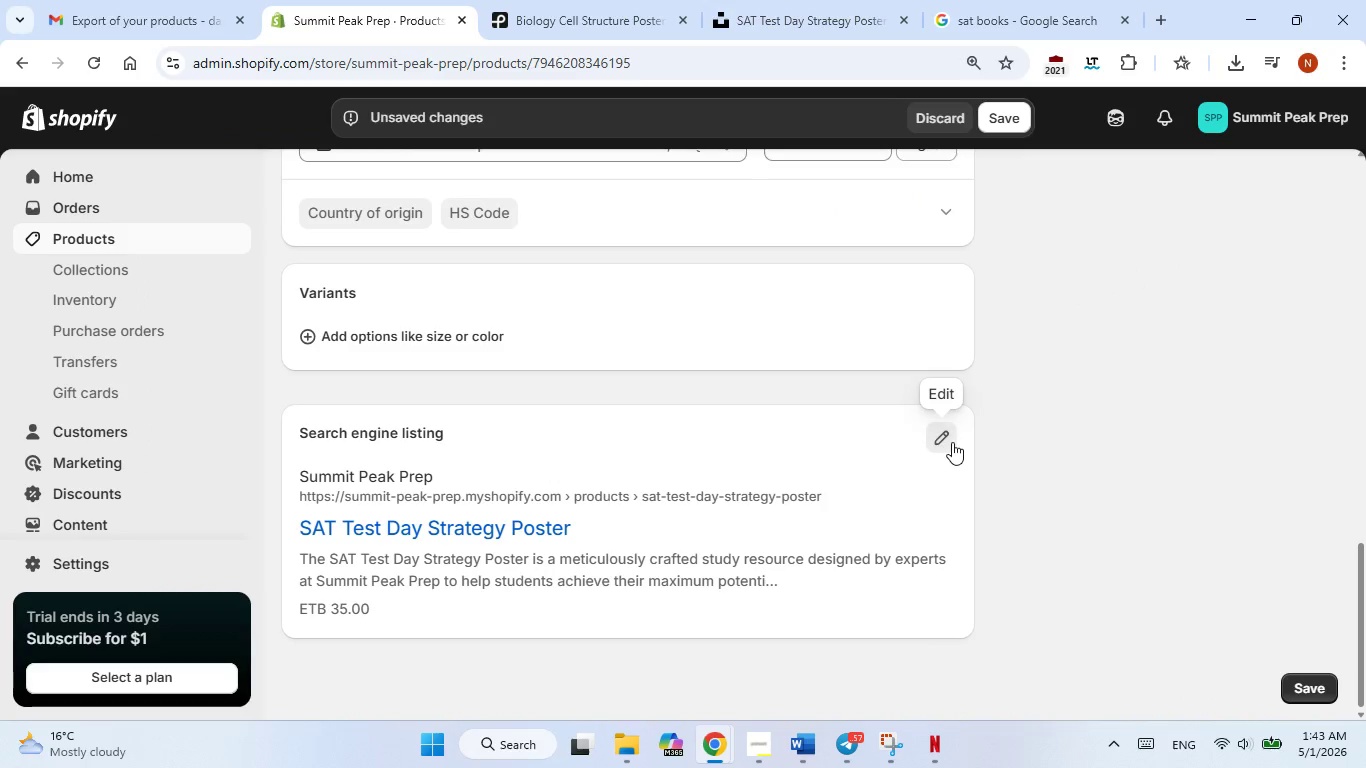 
left_click([952, 442])
 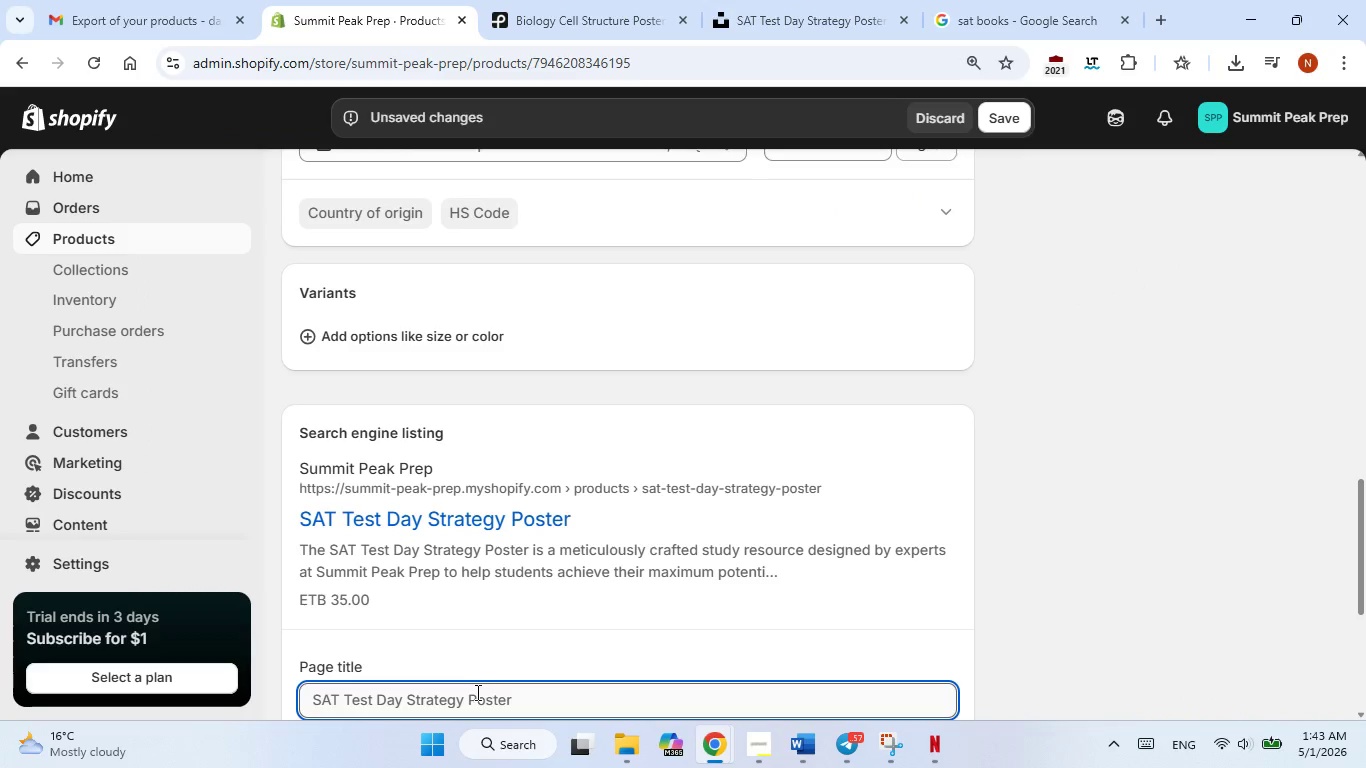 
double_click([476, 692])
 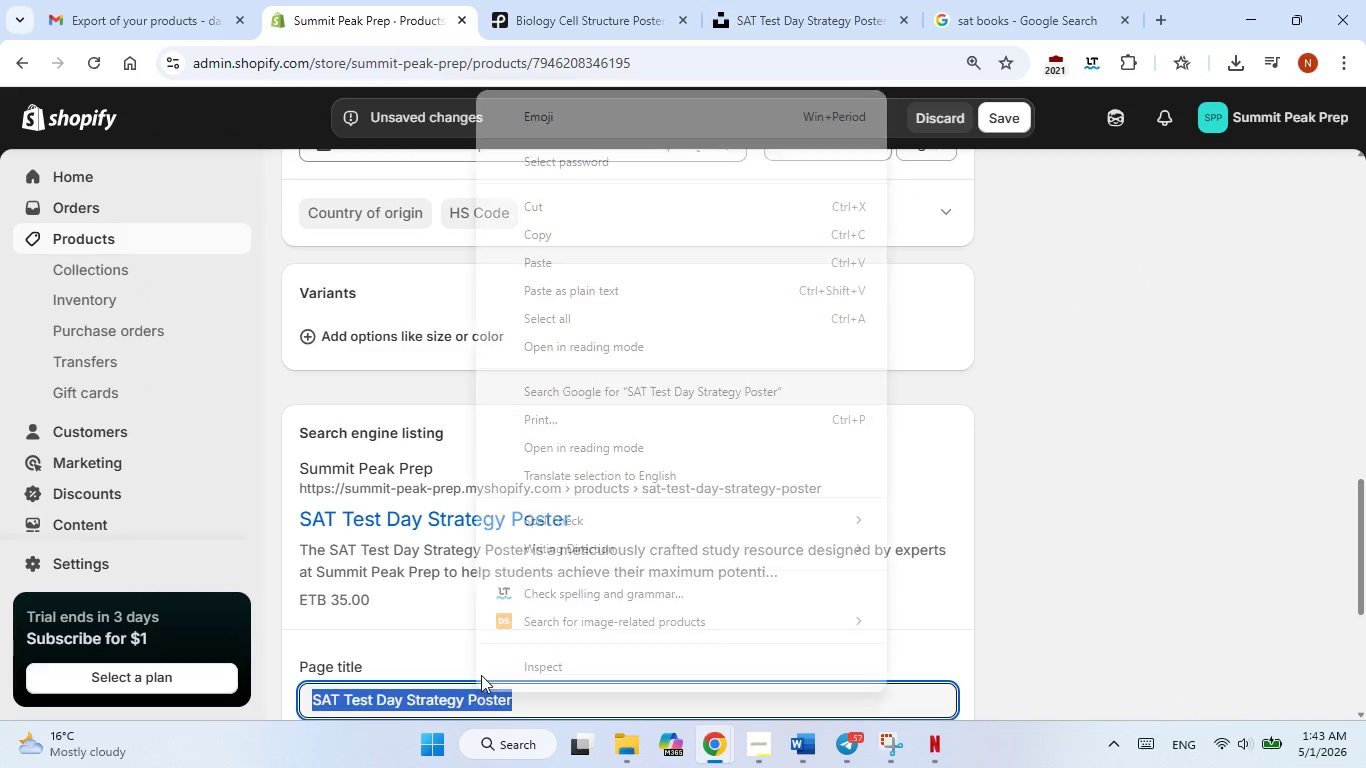 
triple_click([476, 692])